 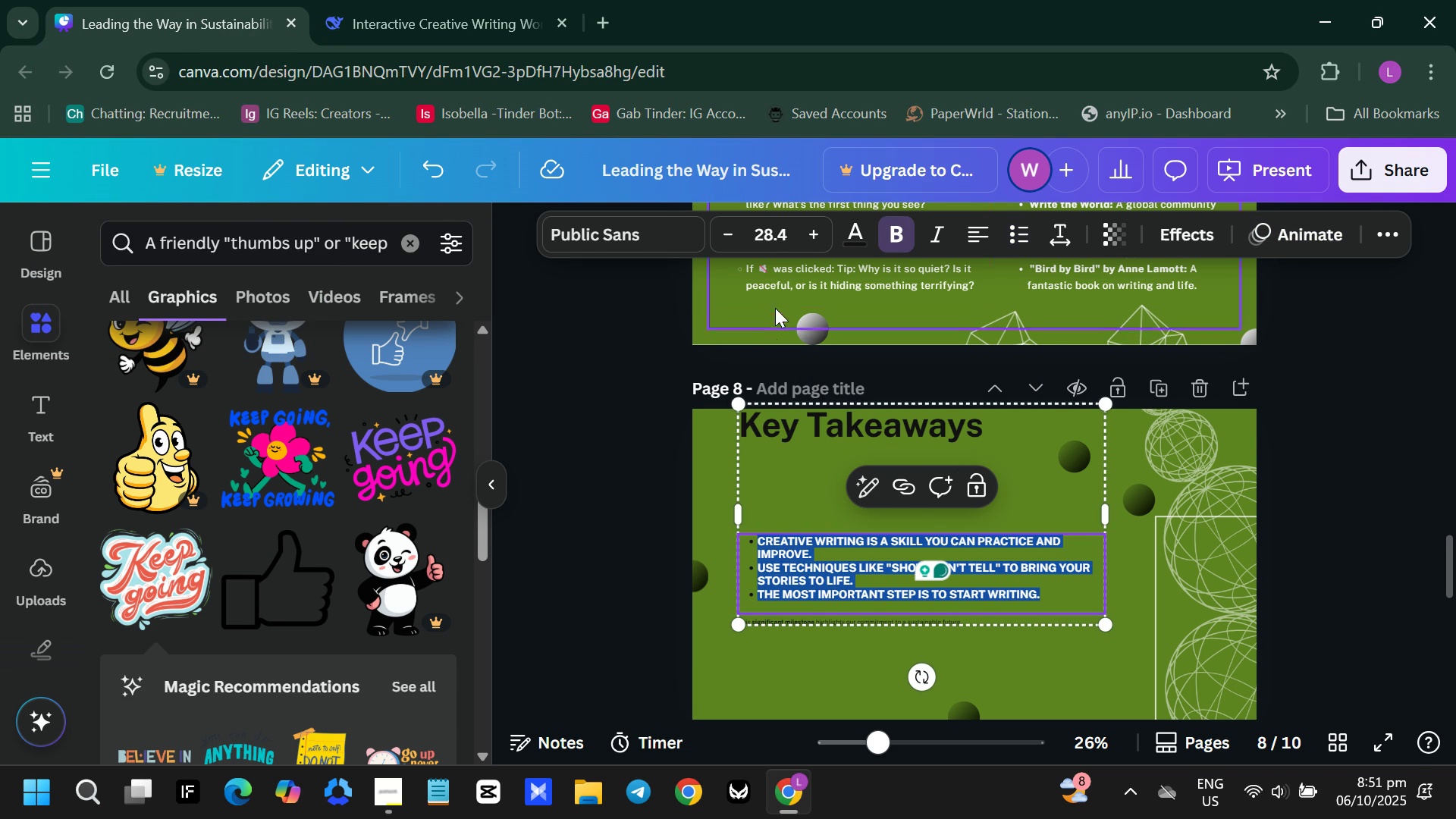 
double_click([855, 238])
 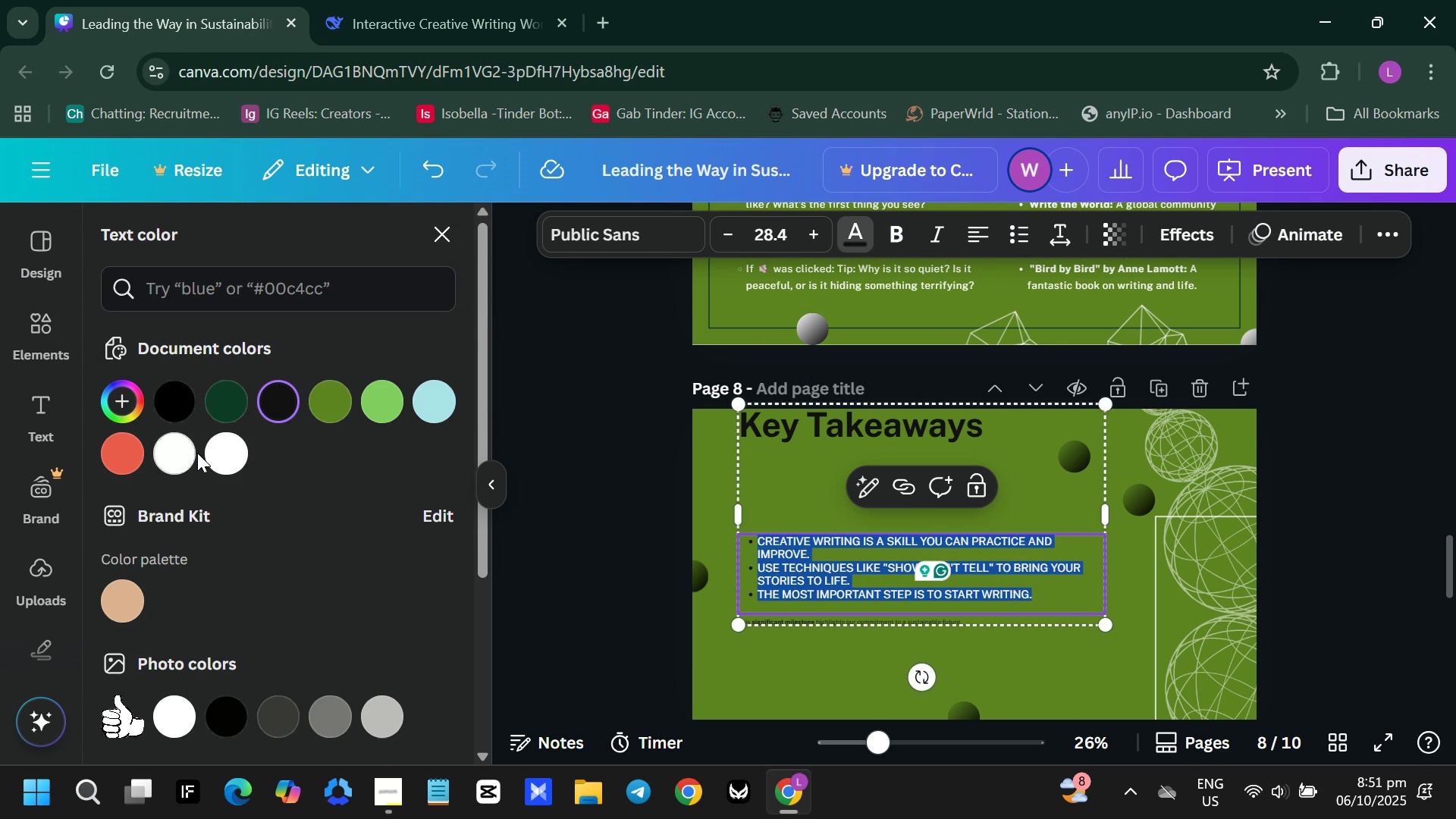 
left_click([197, 453])
 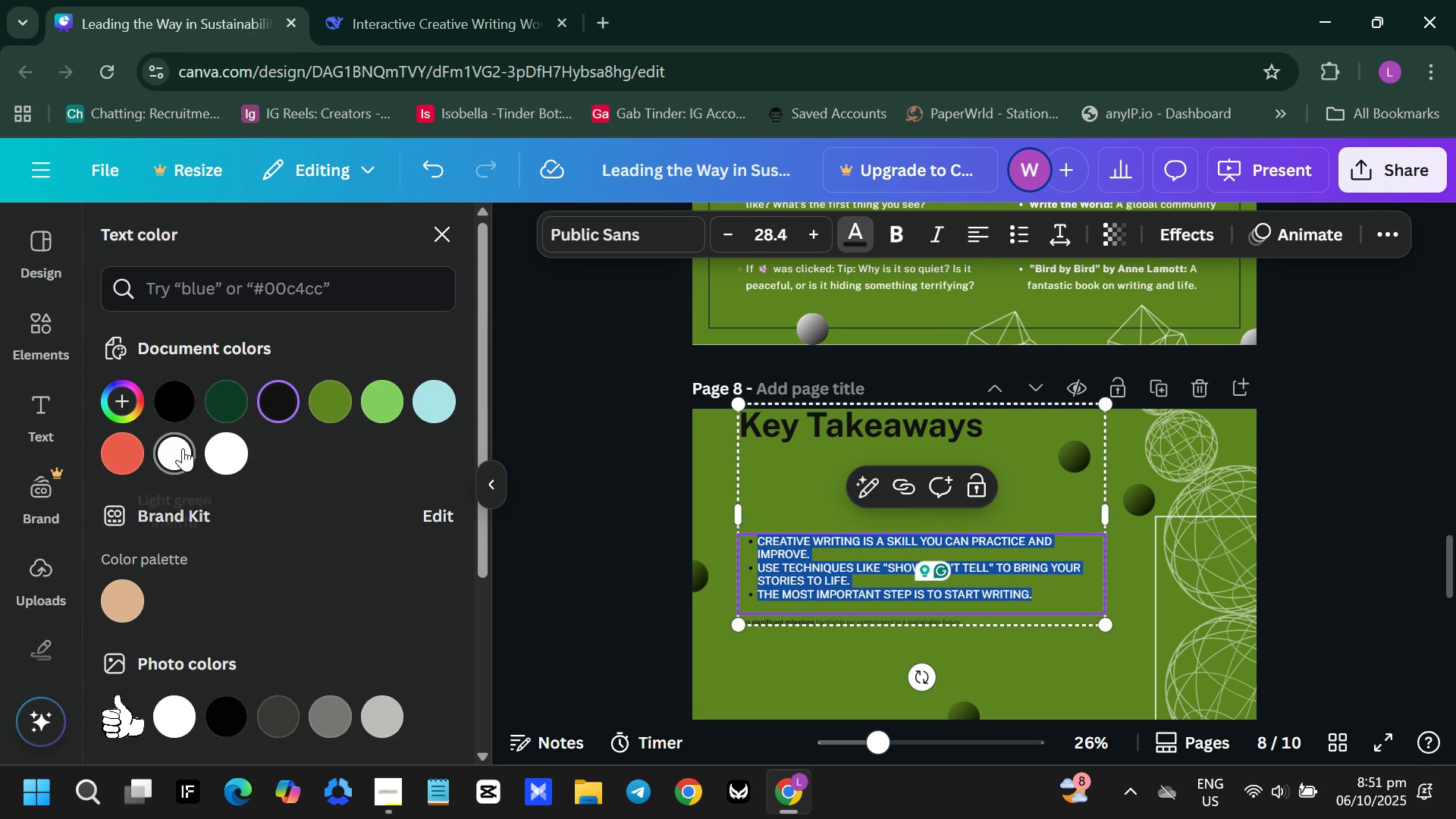 
left_click([183, 448])
 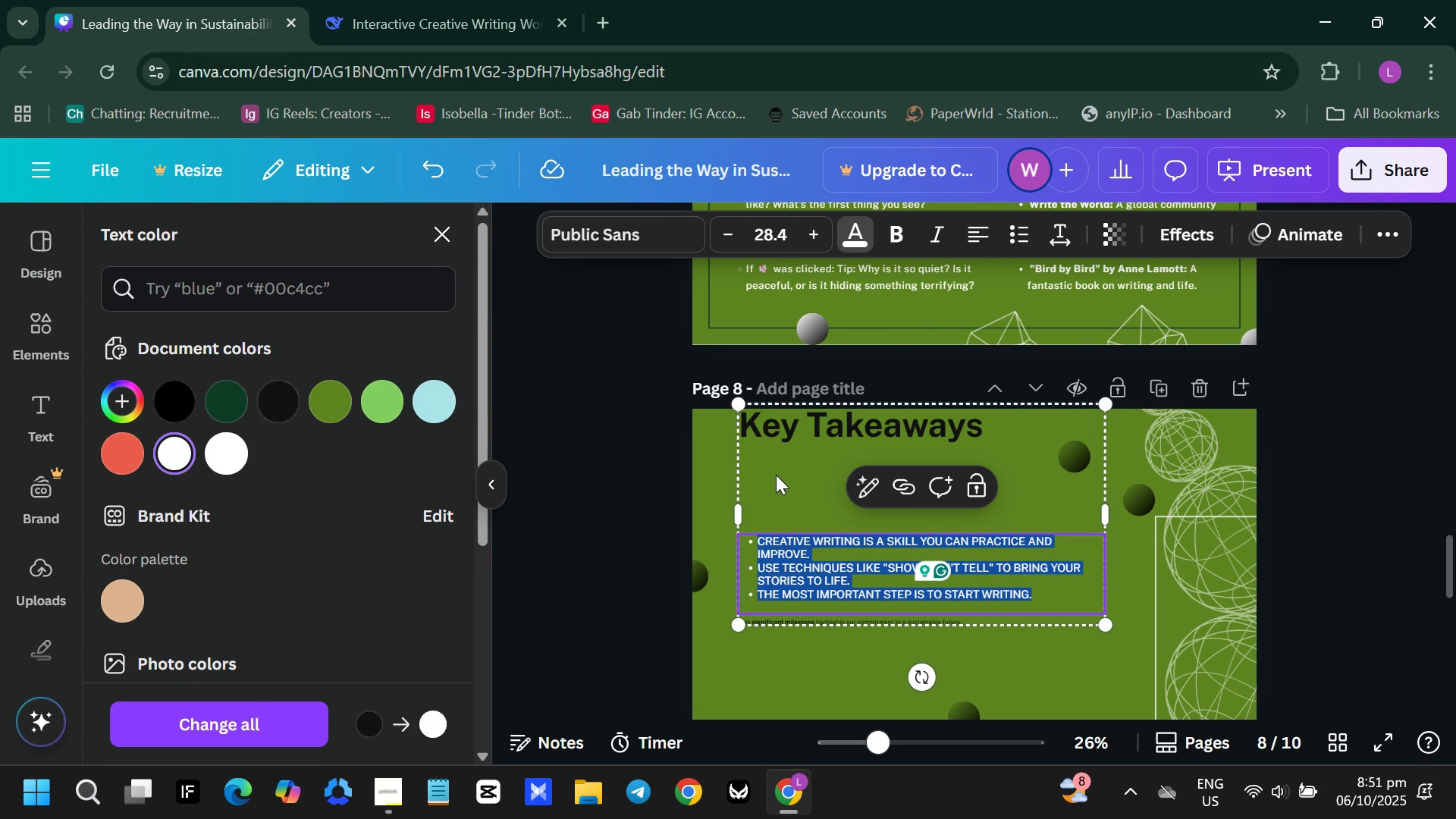 
left_click([777, 474])